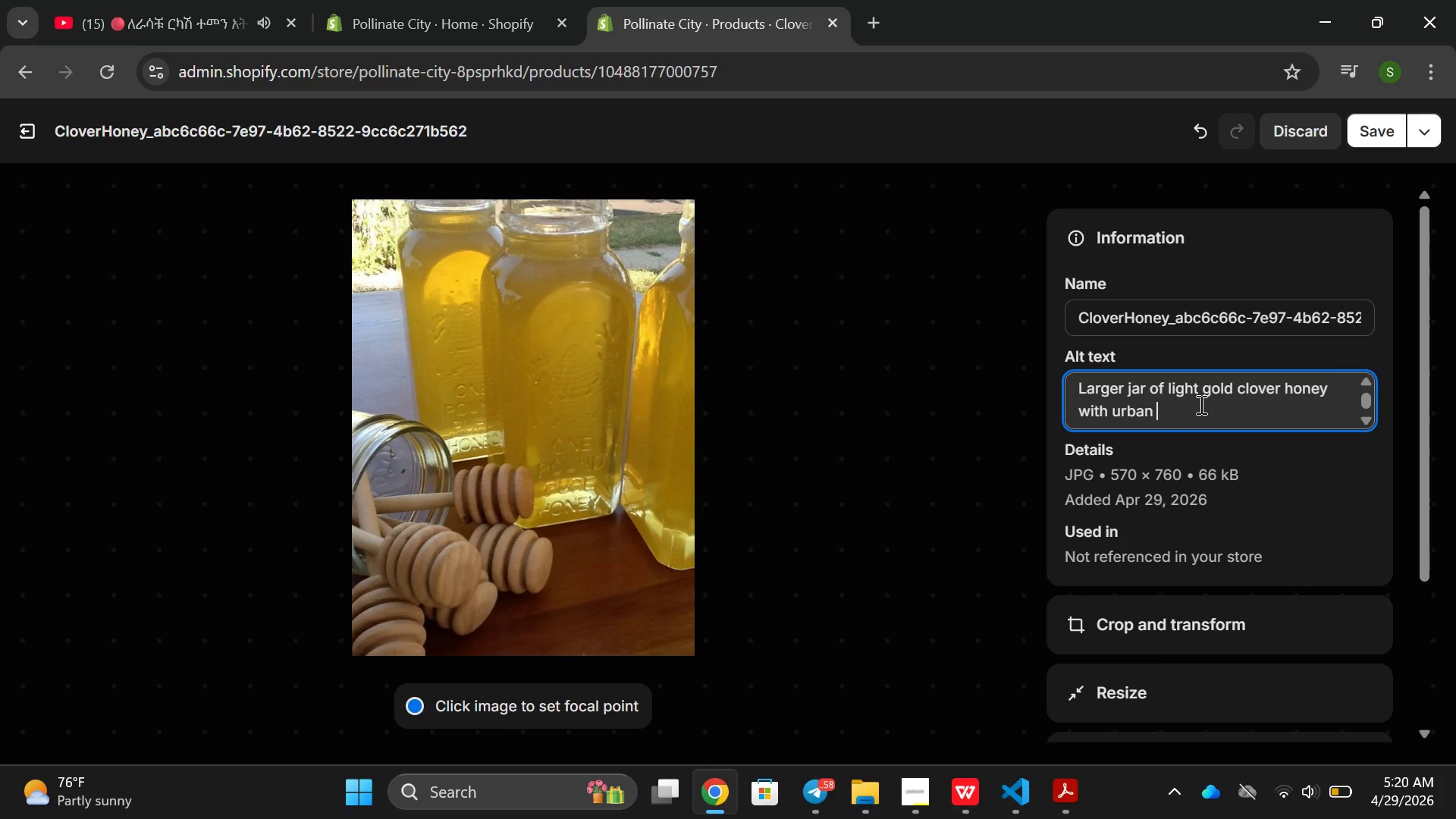 
type(garden and clover flowers )
key(Backspace)
type(m Brooku)
key(Backspace)
key(Backspace)
type(, )
key(Backspace)
type( Brooklyn honey)
 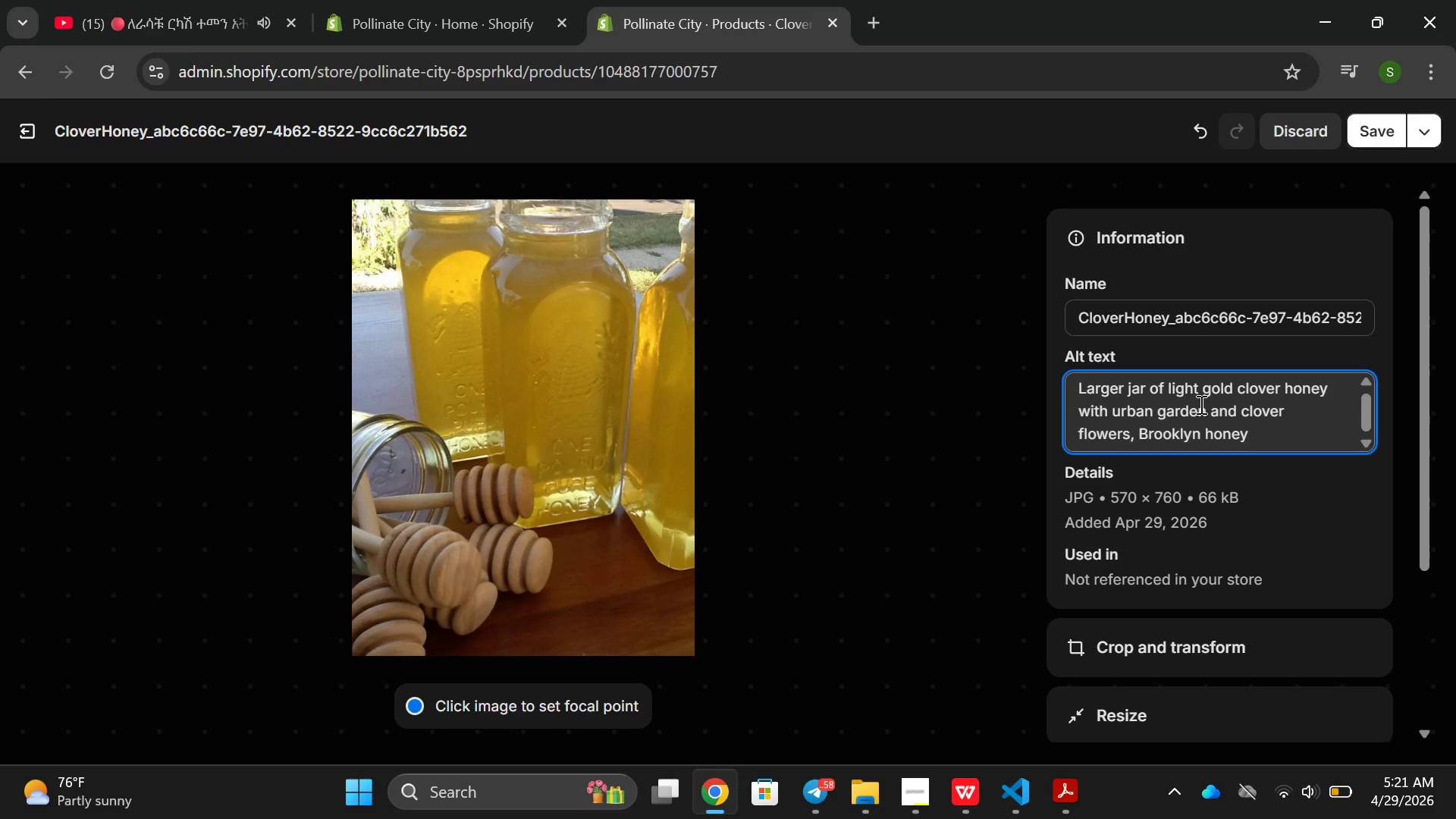 
left_click([1392, 130])
 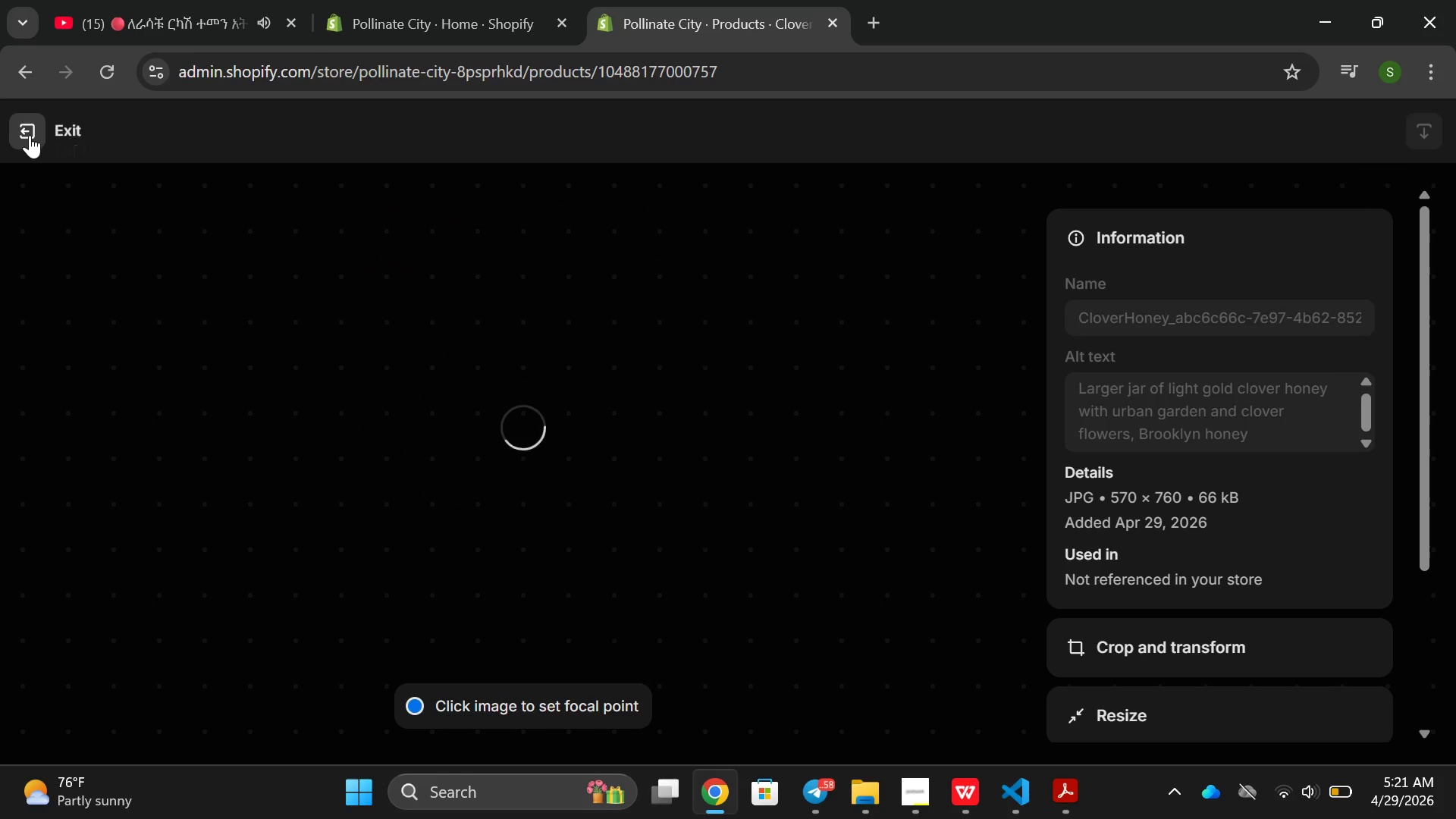 
left_click([30, 135])
 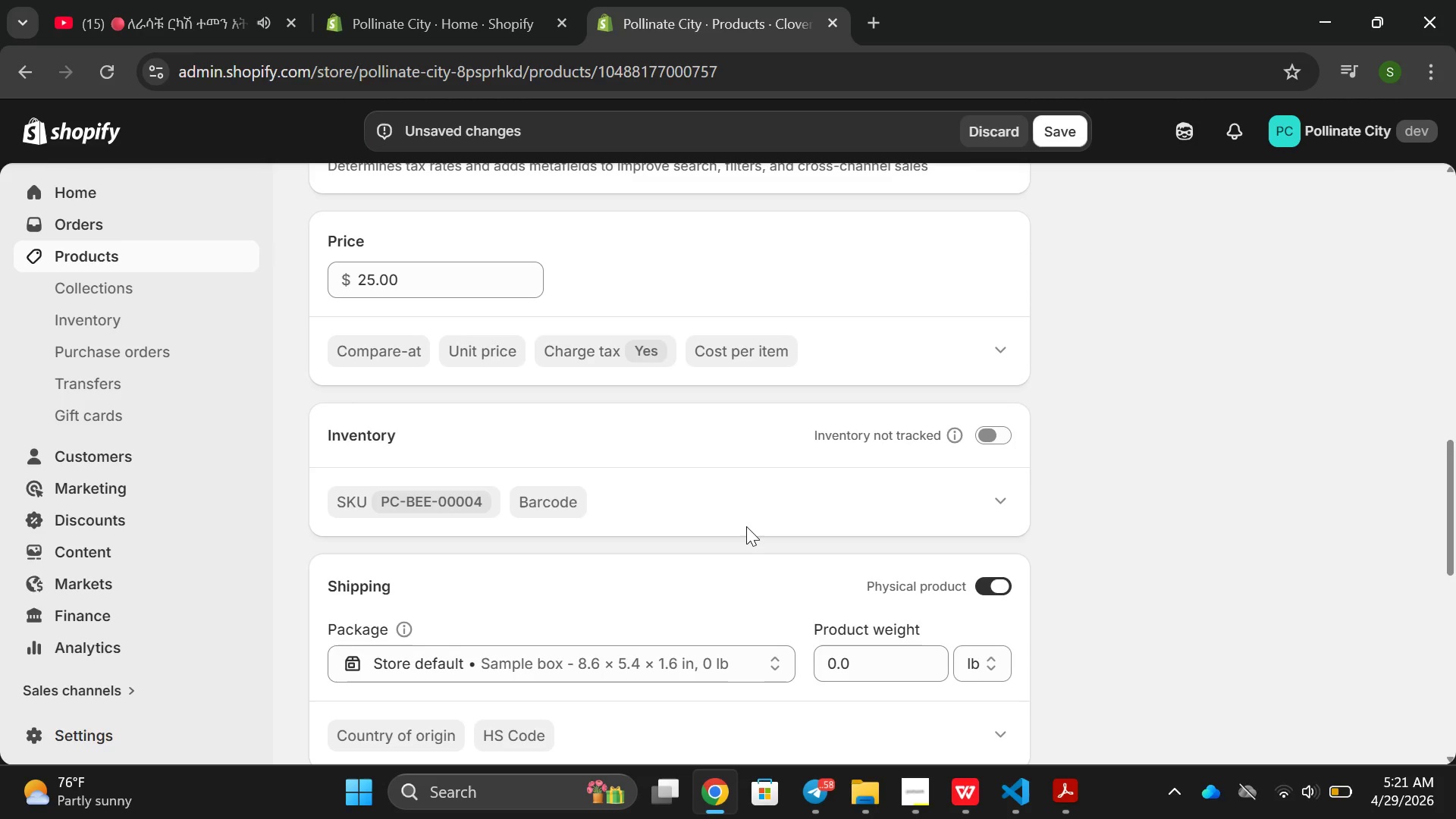 
wait(8.97)
 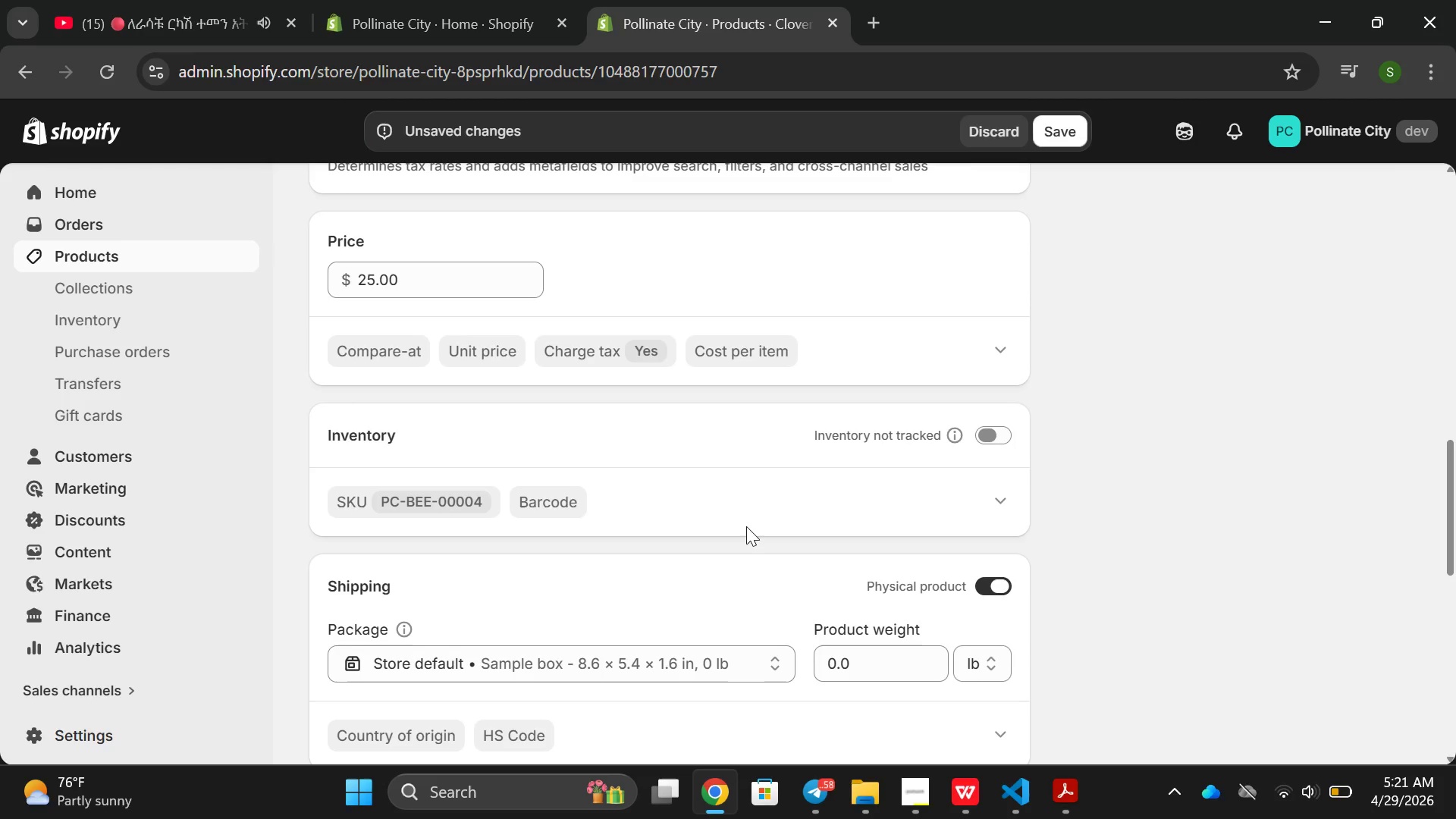 
left_click([856, 670])
 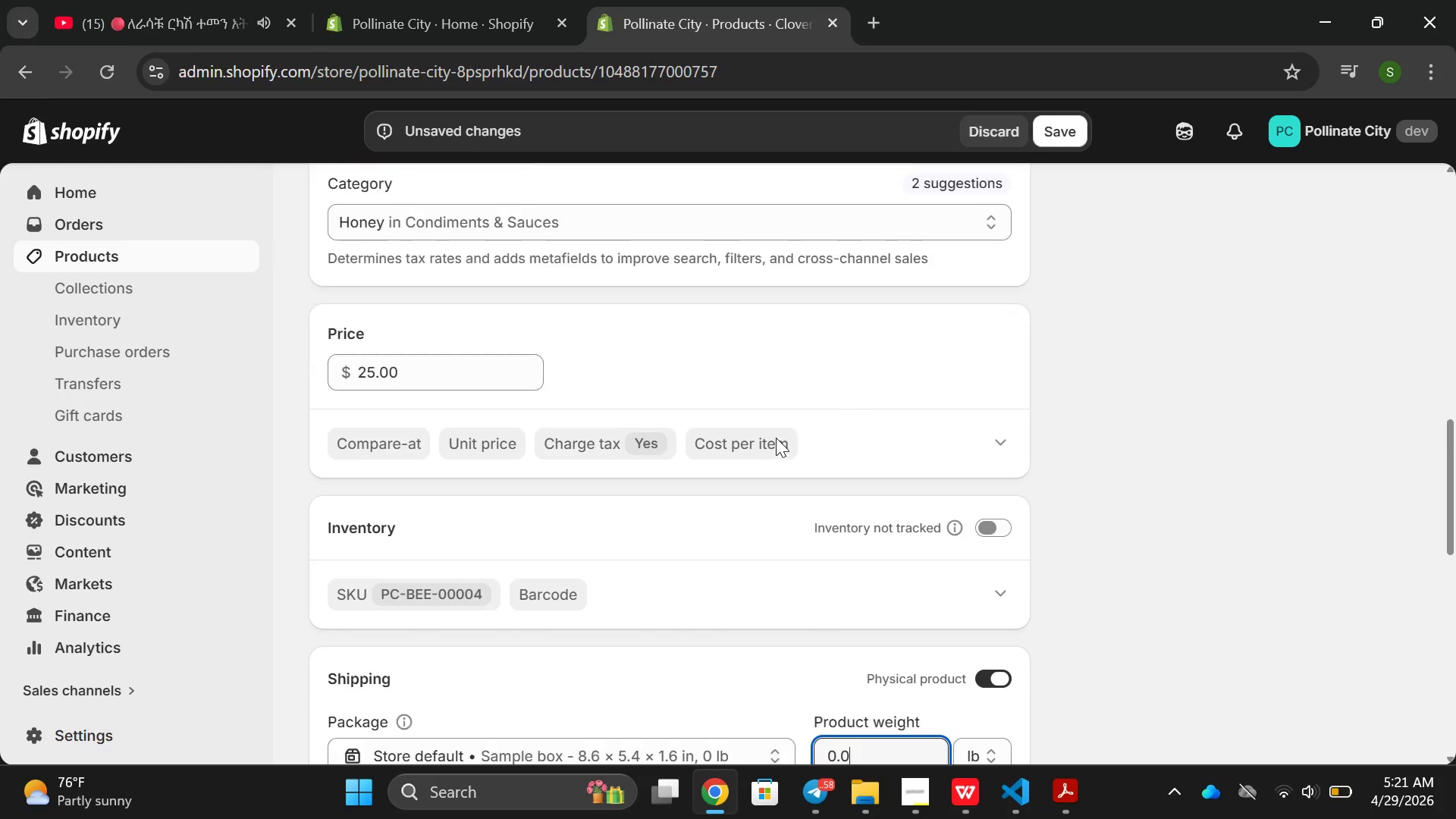 
key(Backspace)
key(Backspace)
key(Backspace)
type(454)
 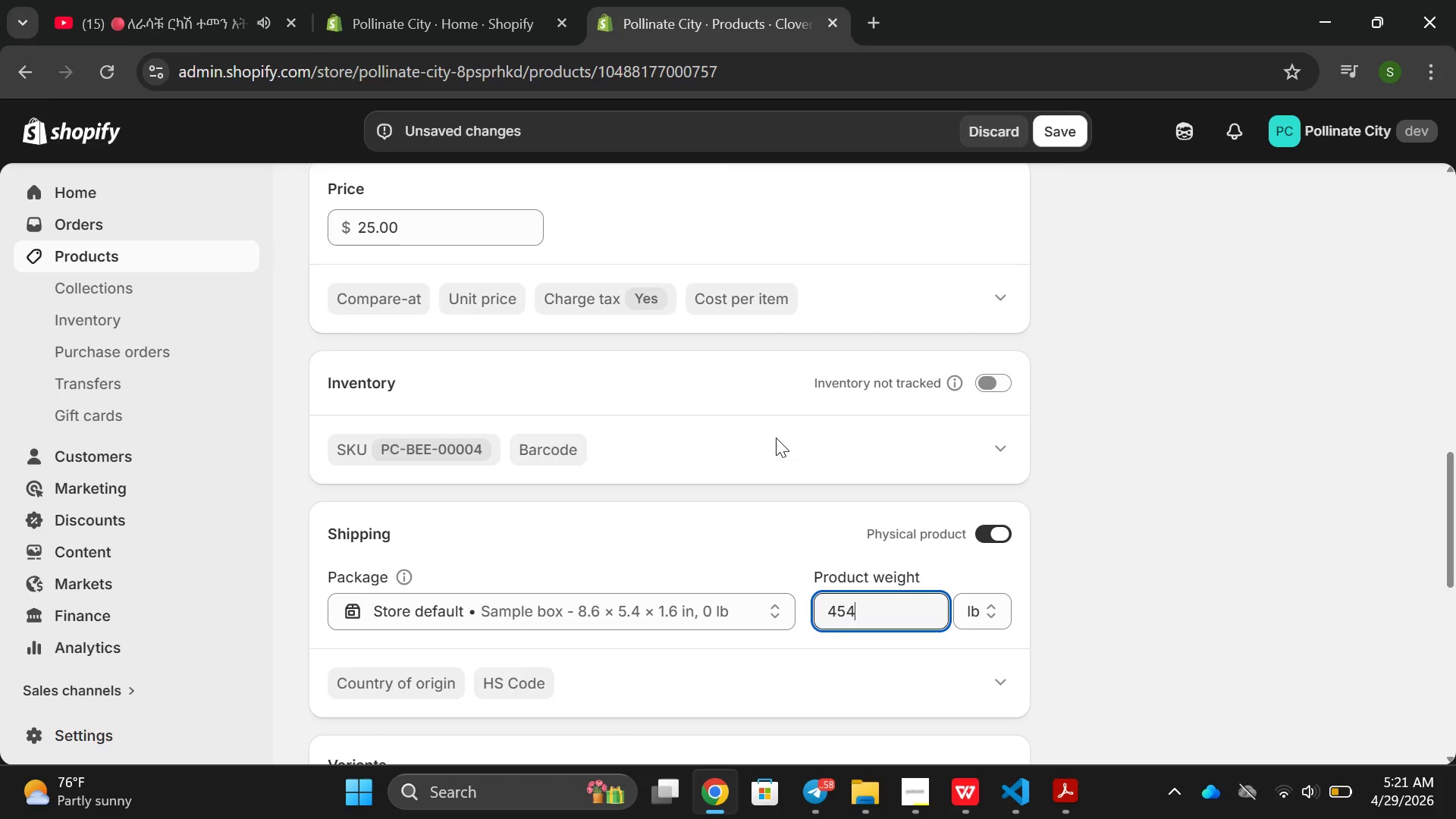 
type(.00)
 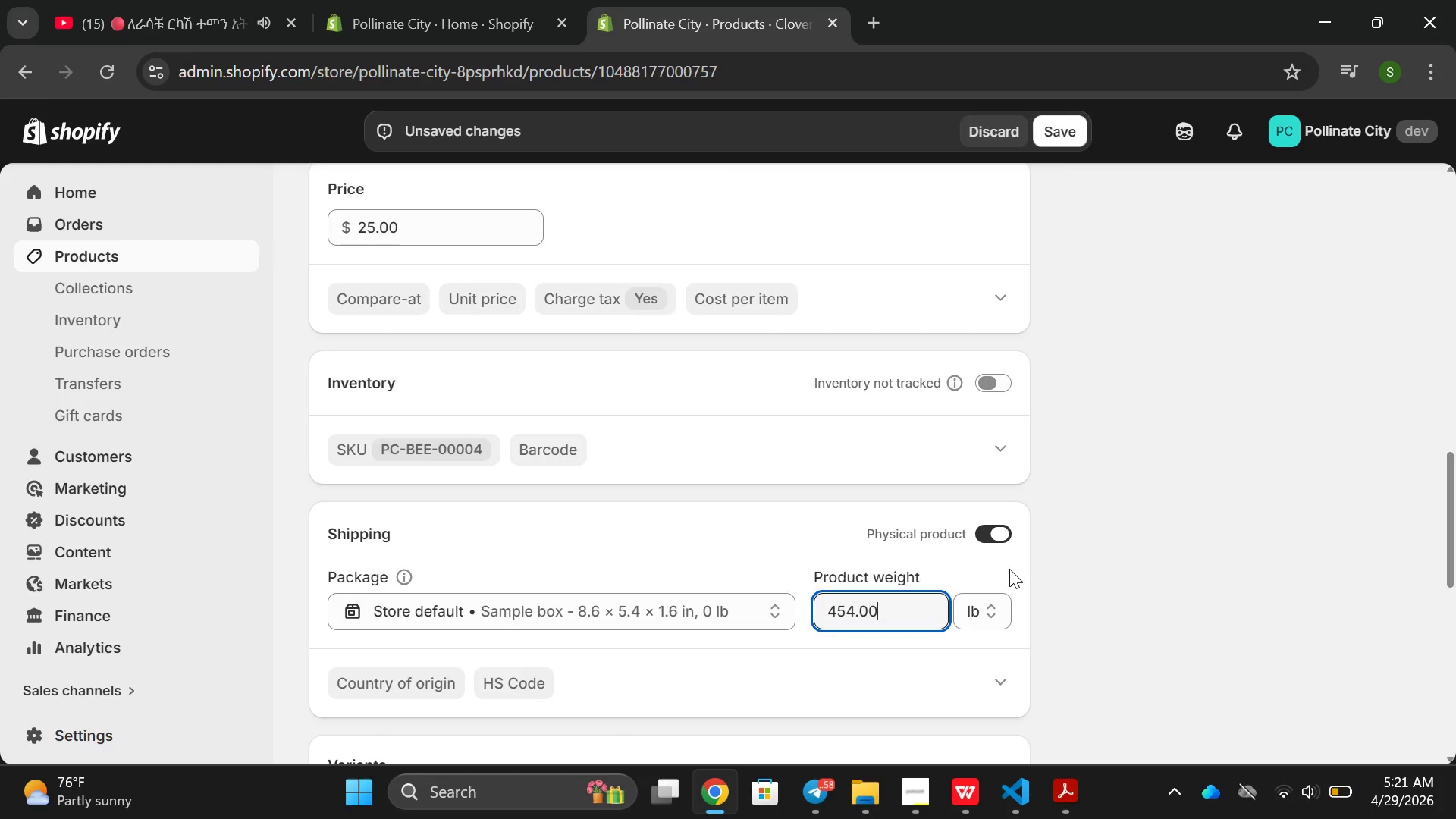 
left_click([990, 597])
 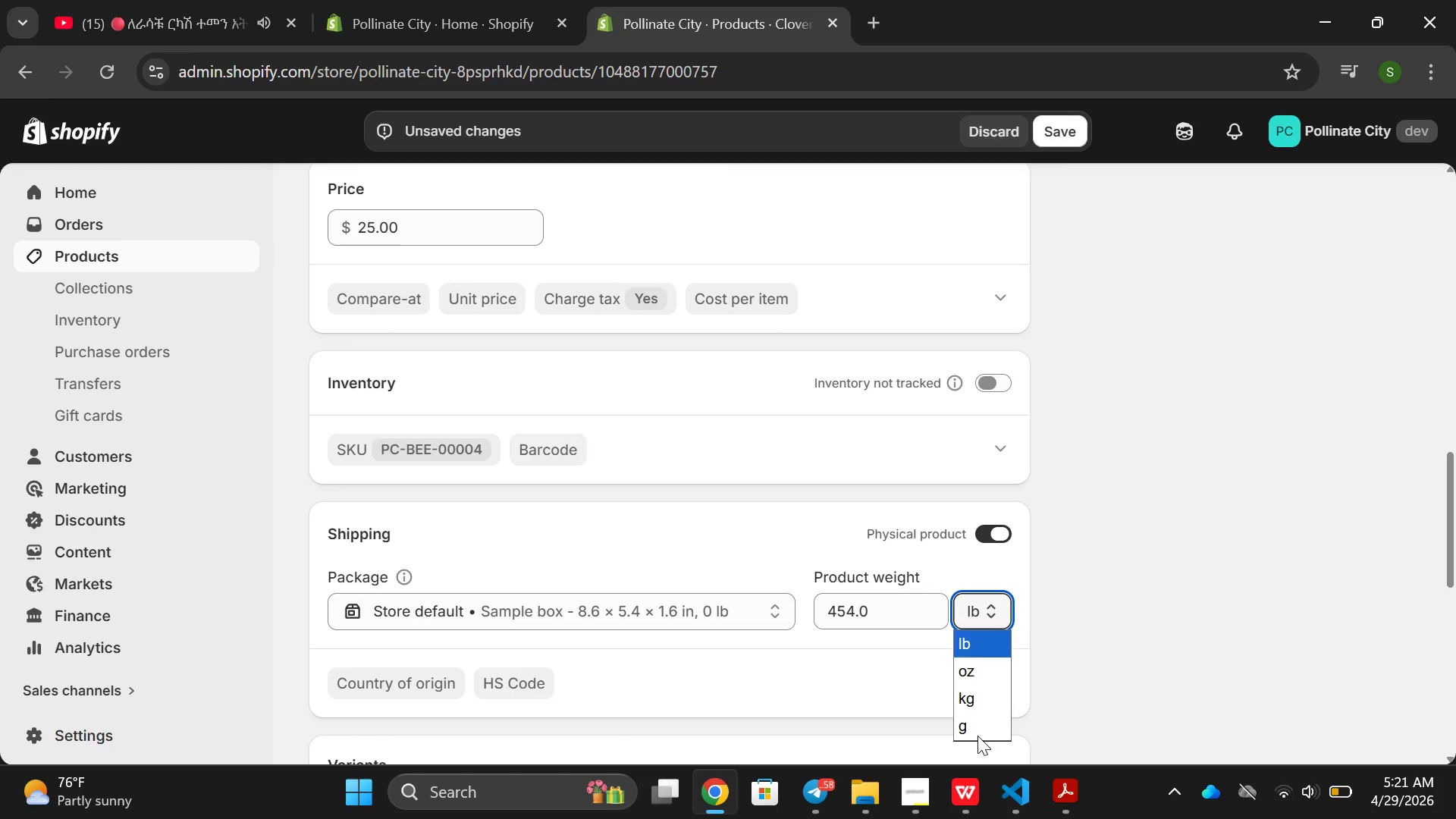 
left_click([980, 731])
 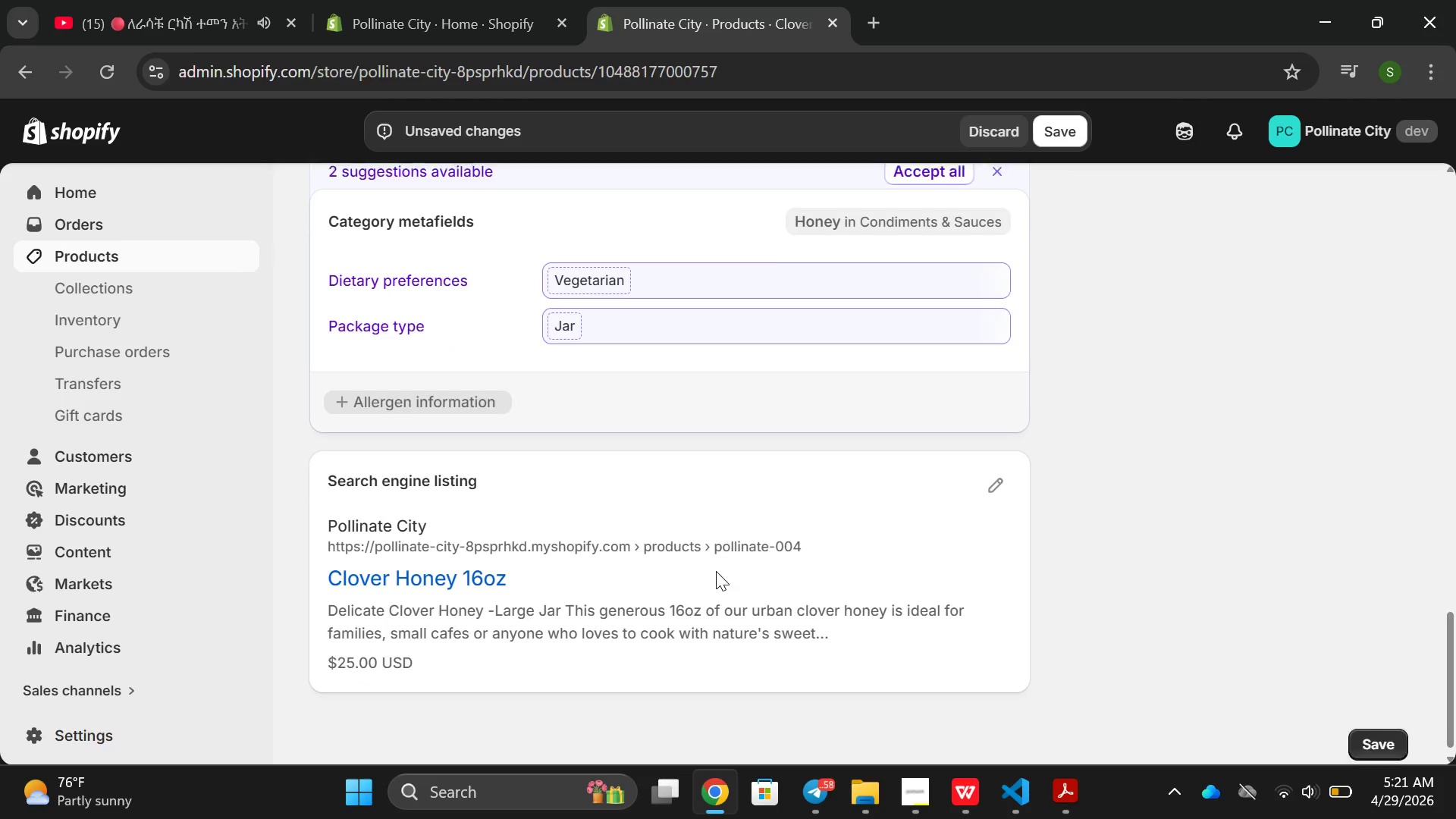 
left_click([1012, 484])
 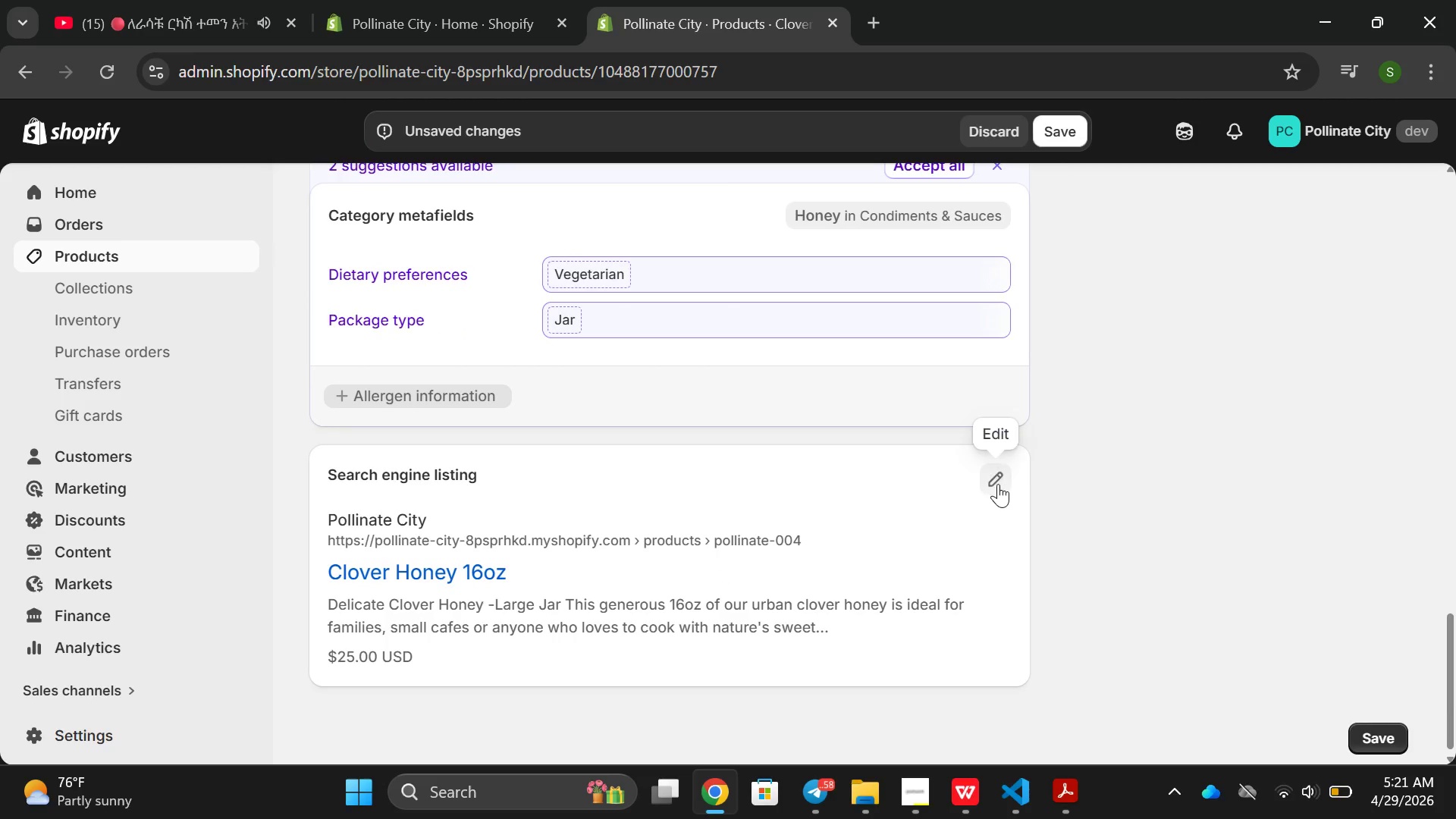 
left_click([998, 484])
 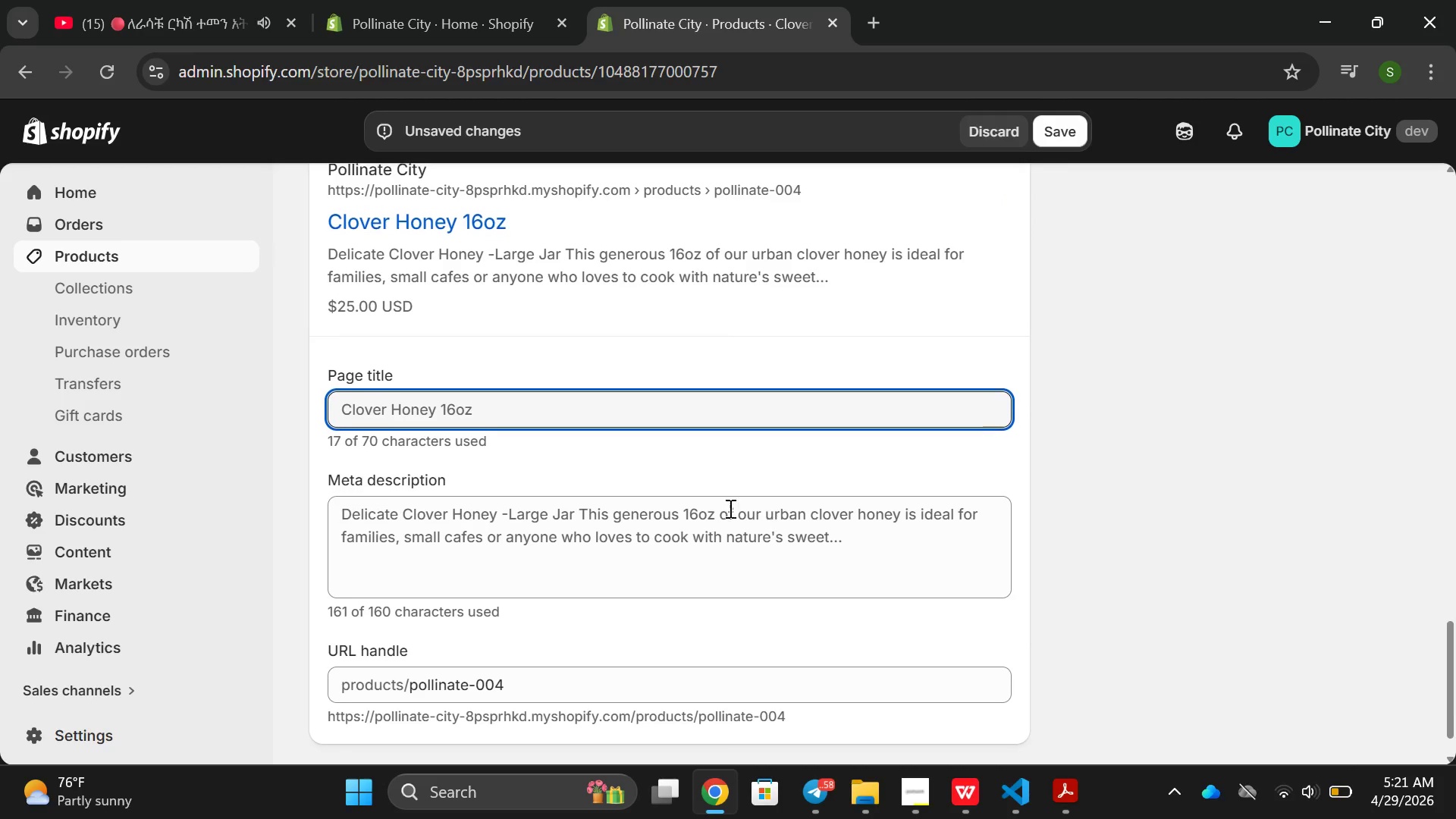 
double_click([627, 526])
 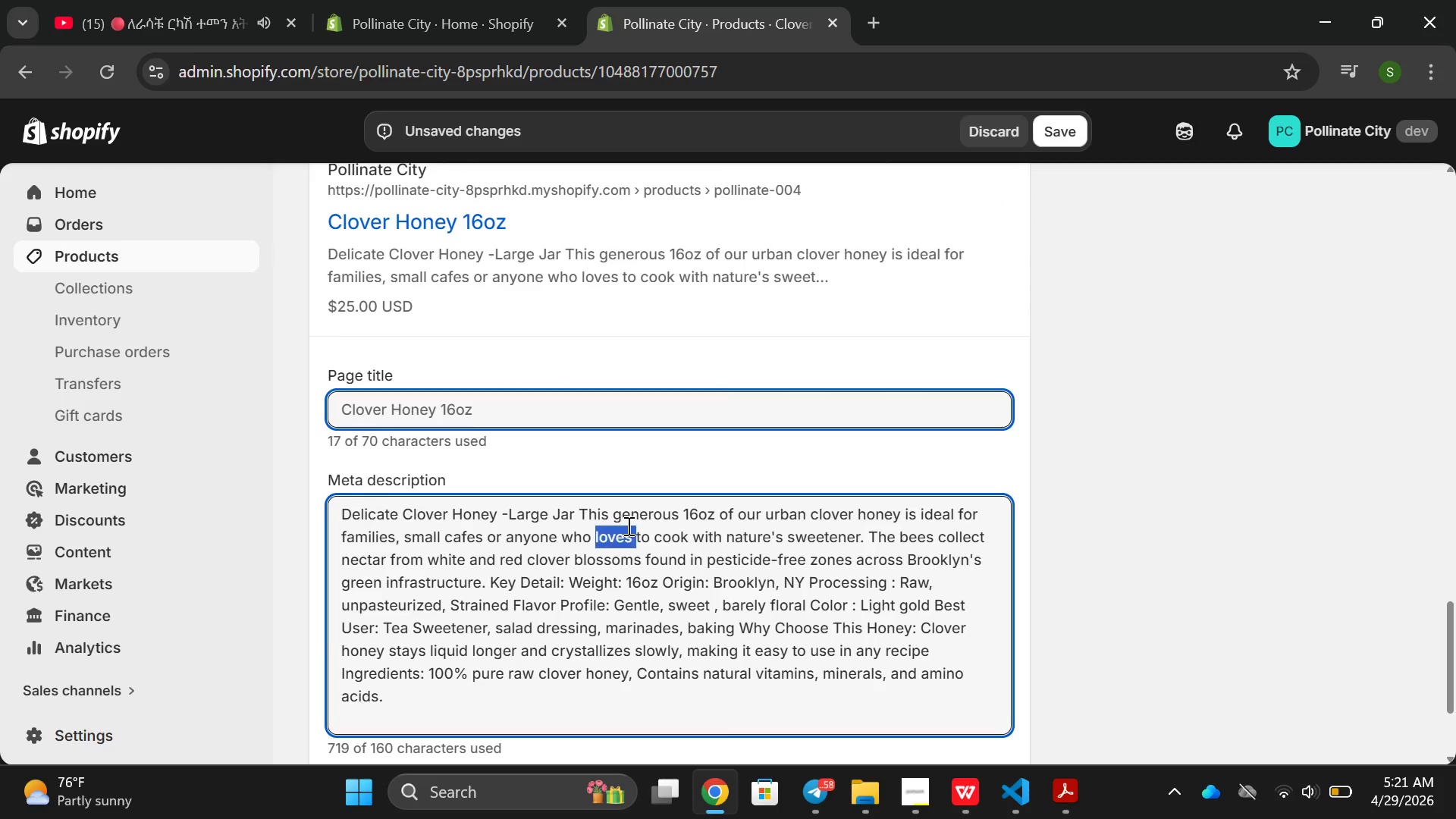 
triple_click([627, 526])
 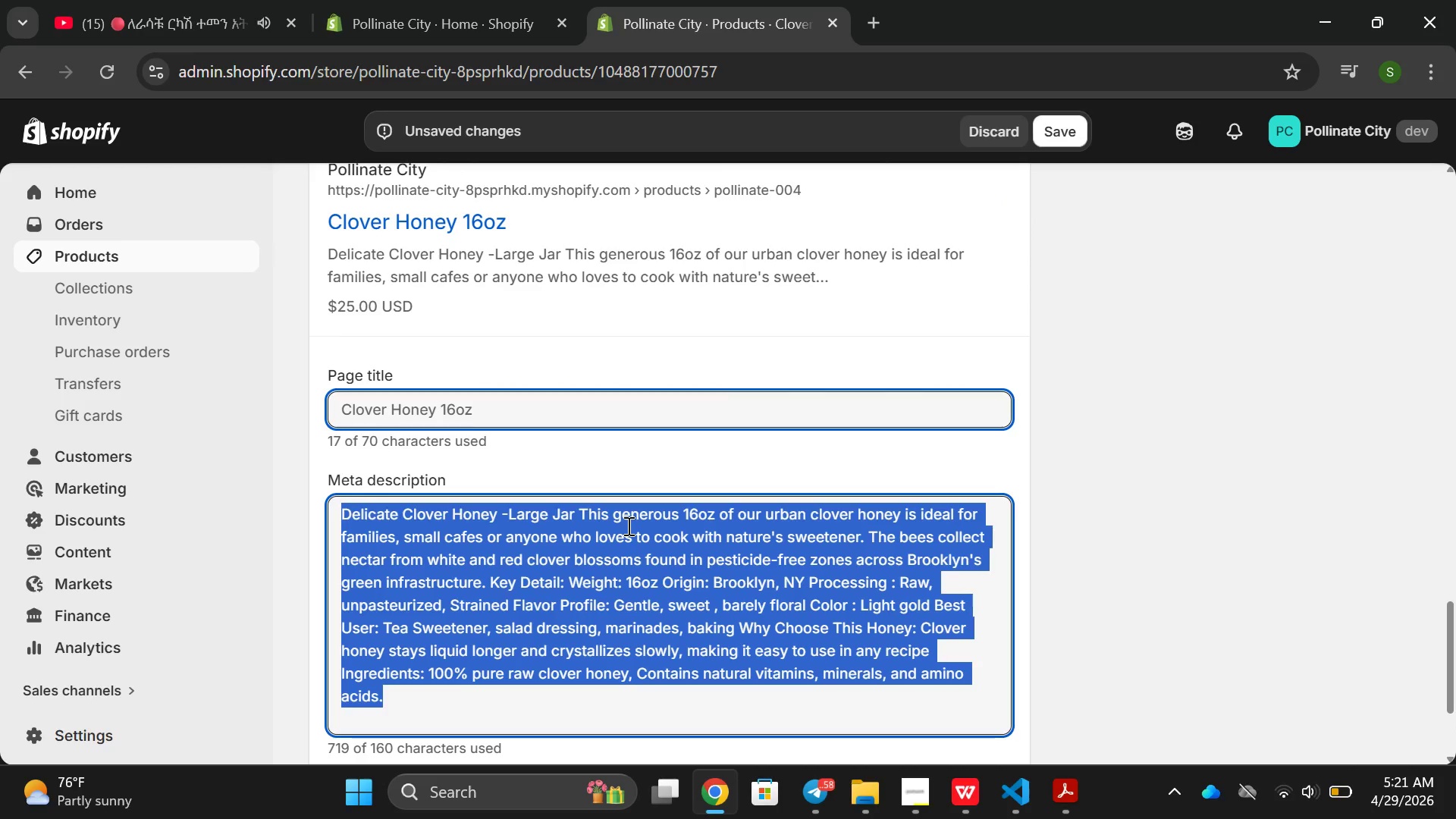 
wait(6.61)
 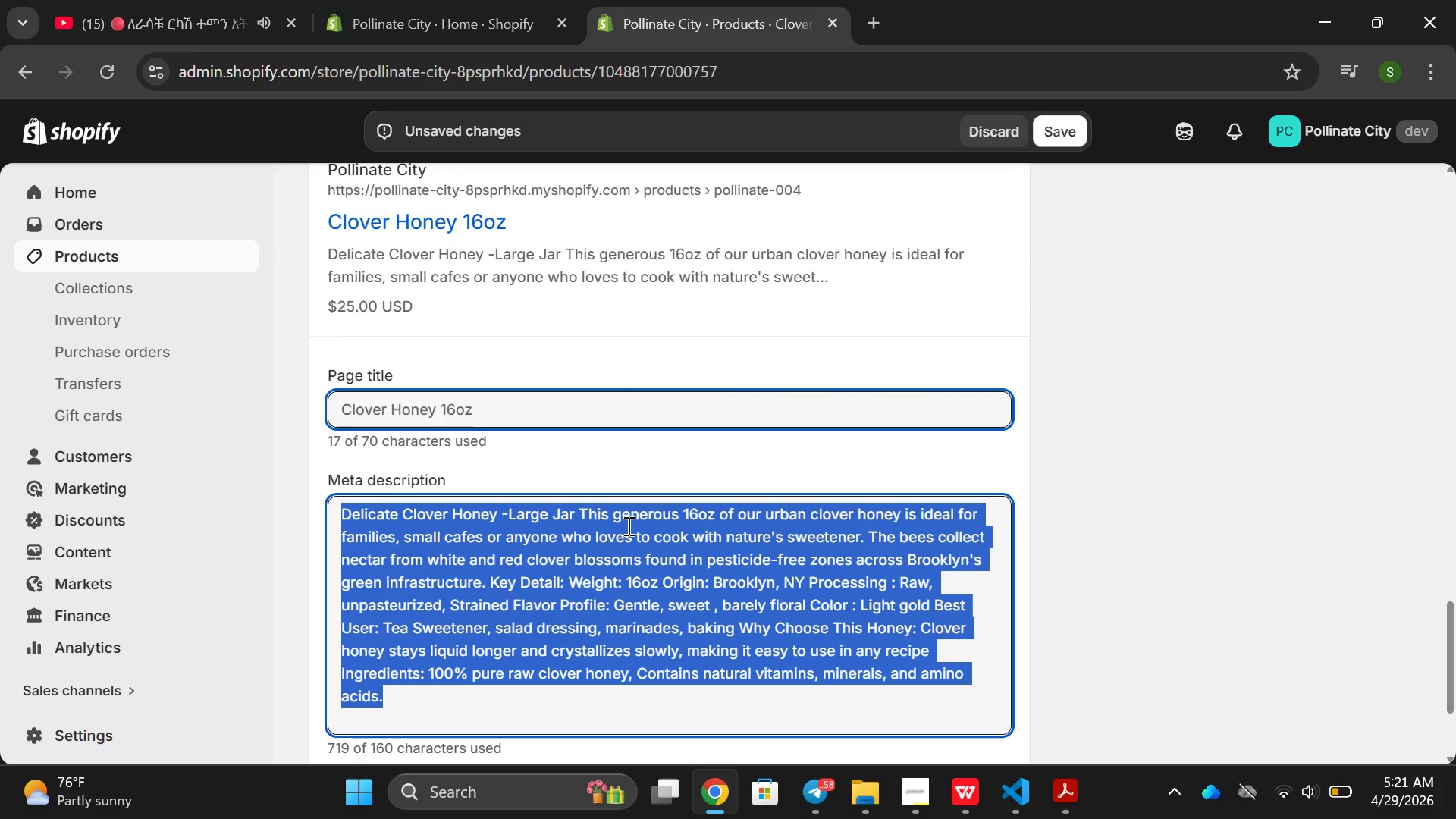 
type(Family size delicae)
key(Backspace)
type(te clover honey for)
key(Backspace)
key(Backspace)
type(ri)
key(Backspace)
type(om Brooklun)
key(Backspace)
key(Backspace)
type(yn urban clover patches )
key(Backspace)
type(, Raw unpaster)
key(Backspace)
type(urized suppirt urban bil)
key(Backspace)
key(Backspace)
key(Backspace)
key(Backspace)
key(Backspace)
key(Backspace)
key(Backspace)
key(Backspace)
type(ort biodiversity and saves the bees.)
 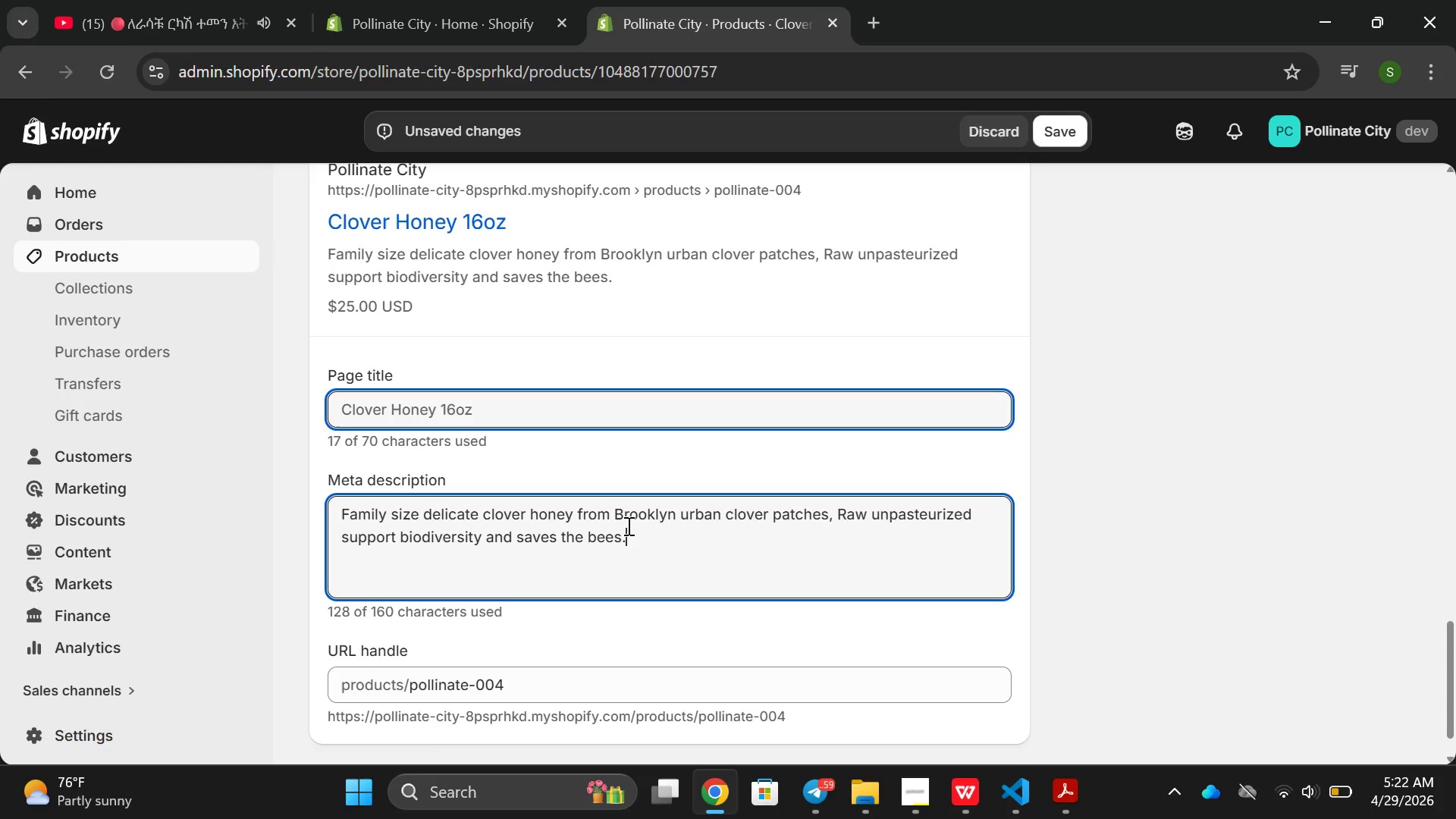 
scroll: coordinate [1018, 477], scroll_direction: up, amount: 14.0
 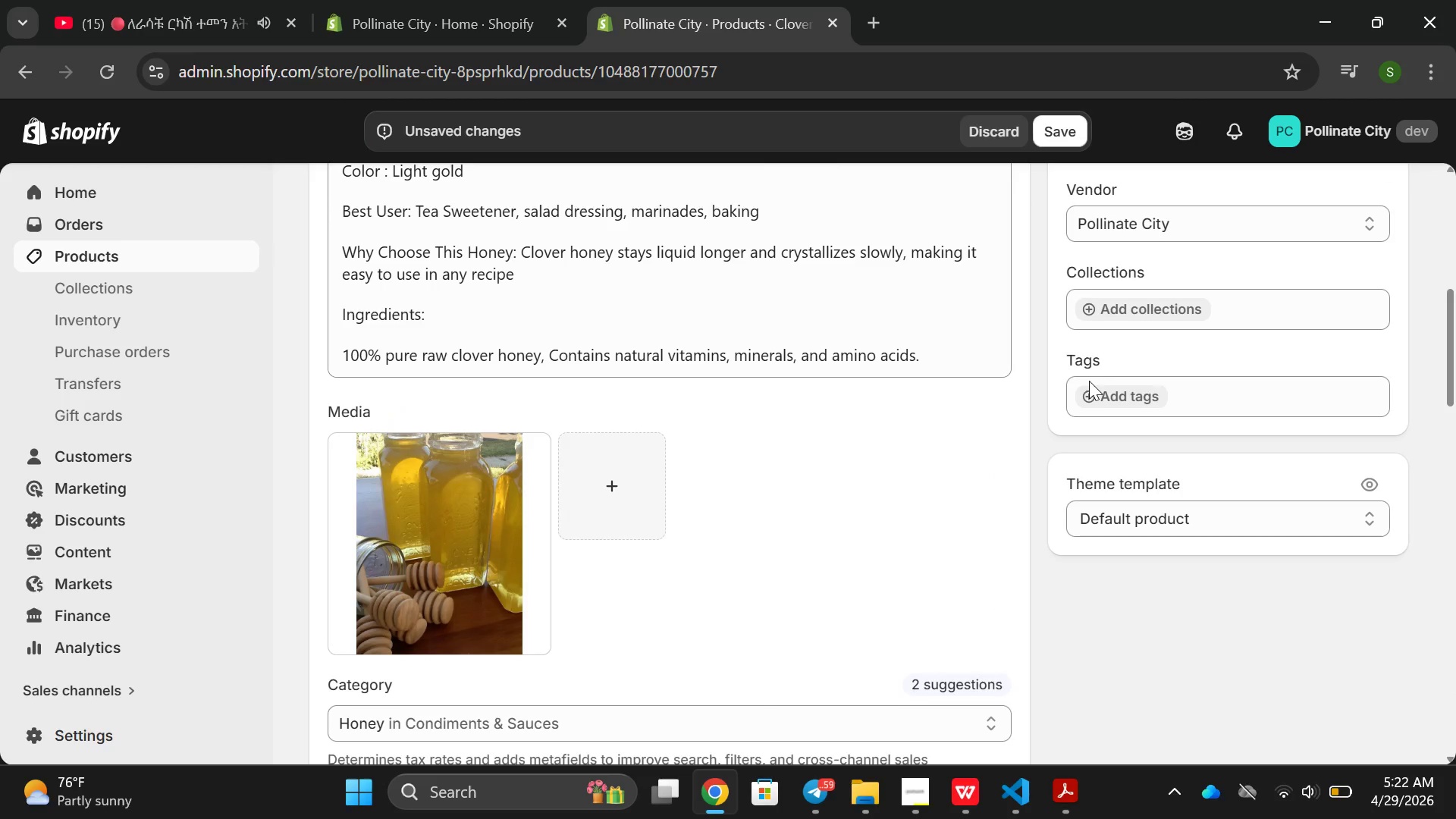 
left_click([1089, 390])
 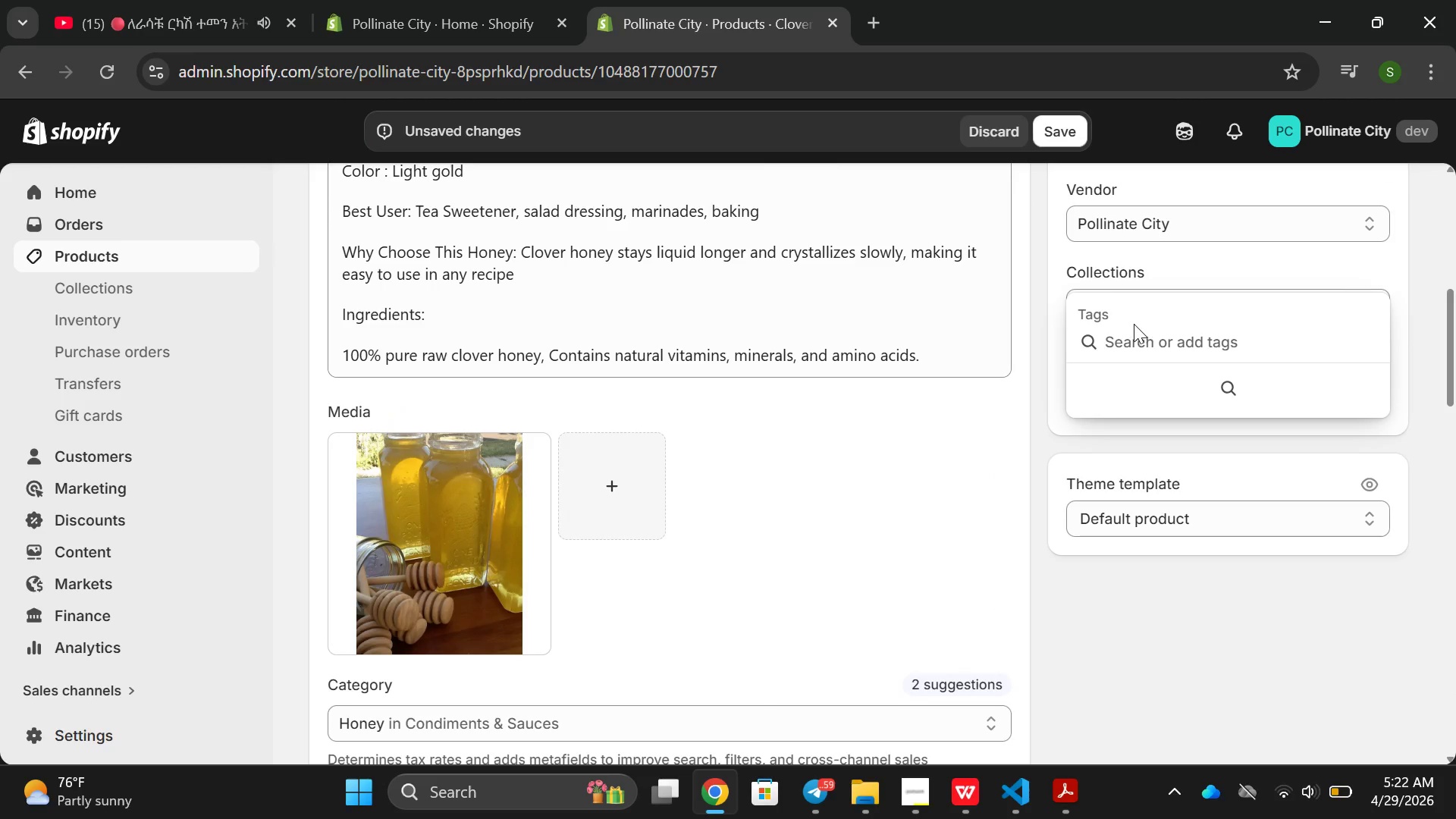 
left_click([1130, 350])
 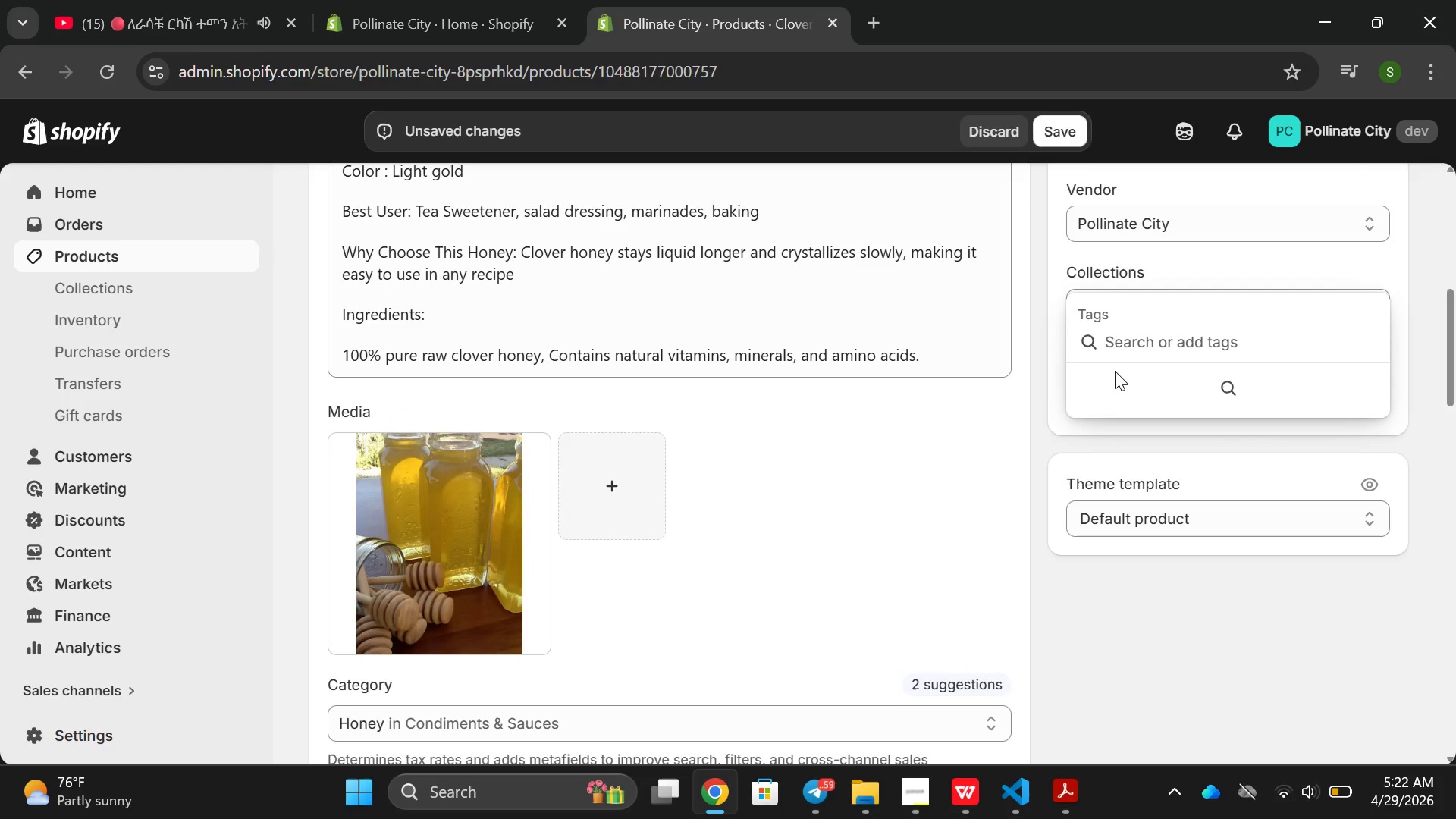 
type(Urna)
key(Backspace)
key(Backspace)
type(ban Beekeeping )
key(Backspace)
type(, lo)
key(Backspace)
key(Backspace)
type(Loav)
key(Backspace)
key(Backspace)
type(cal Homn)
key(Backspace)
key(Backspace)
type(ney, SaveT)
key(Backspace)
type( the e)
key(Backspace)
type(bes)
key(Backspace)
type(es )
key(Backspace)
type(,/ )
key(Backspace)
key(Backspace)
type( Clover Honey, mil)
key(Backspace)
key(Backspace)
key(Backspace)
type(Mild Honey, G)
key(Backspace)
type(FAi)
key(Backspace)
type(mil)
key(Backspace)
key(Backspace)
key(Backspace)
key(Backspace)
type(amily is)
key(Backspace)
key(Backspace)
type(size Honey)
 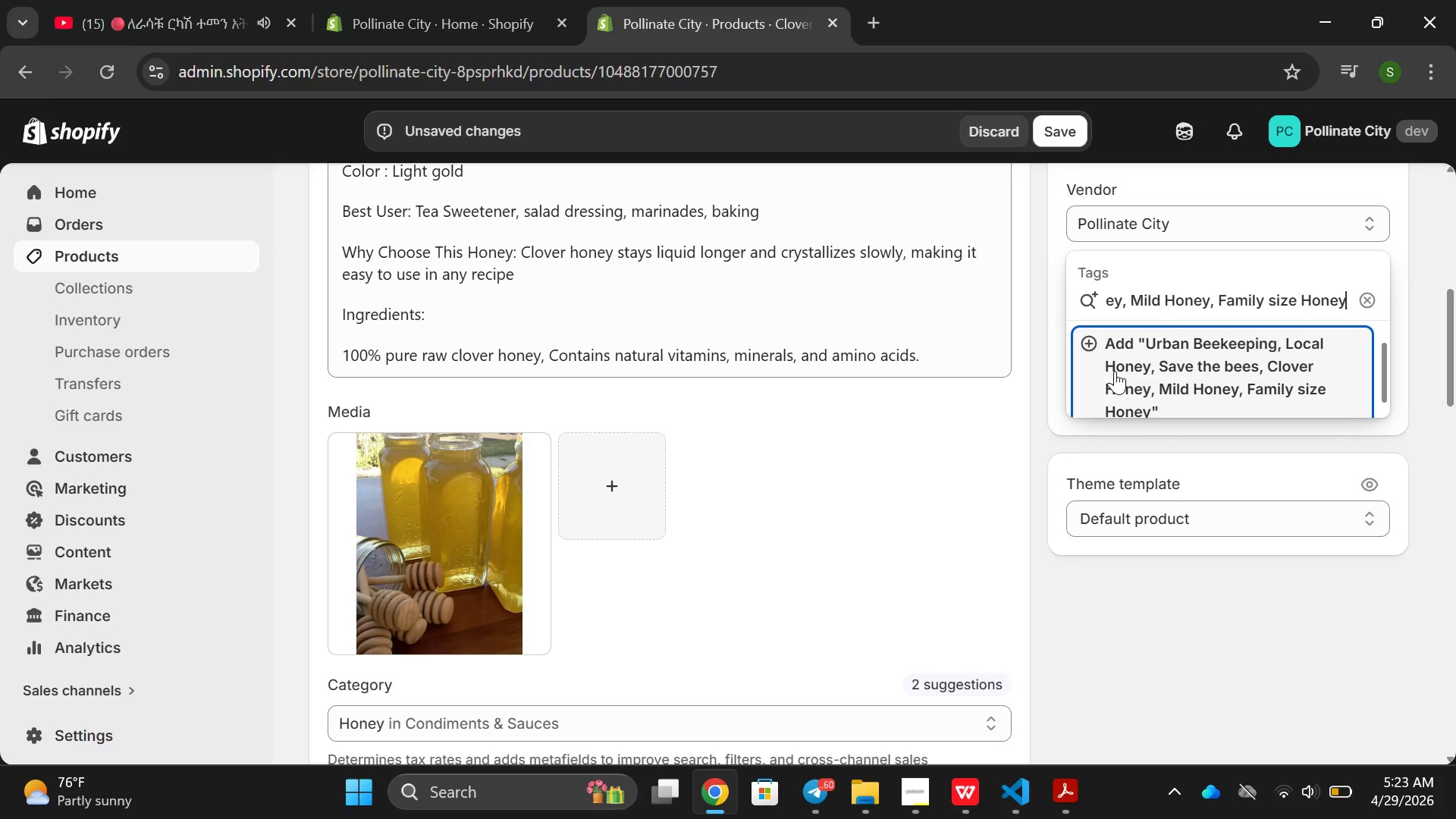 
 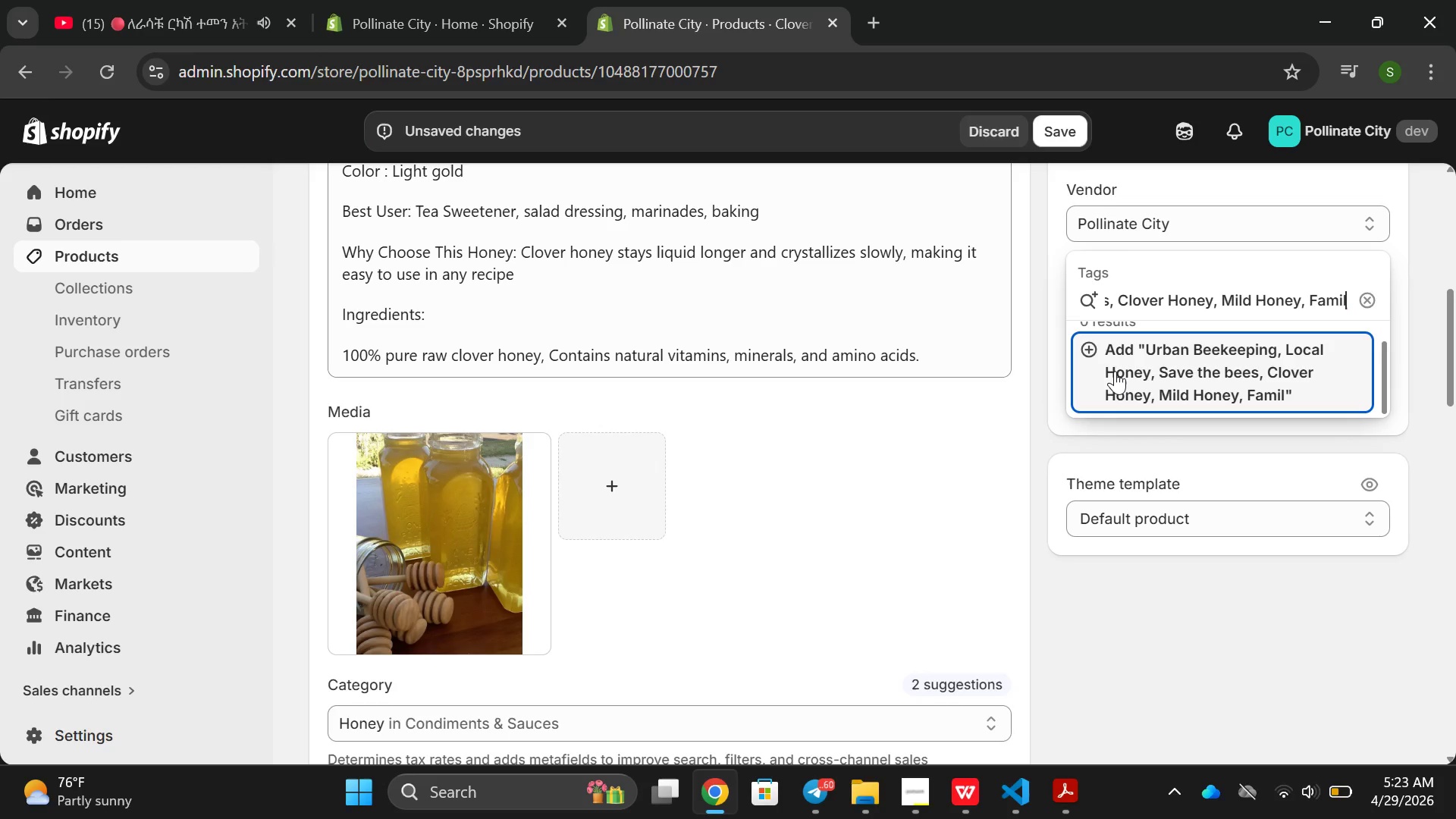 
key(Enter)
 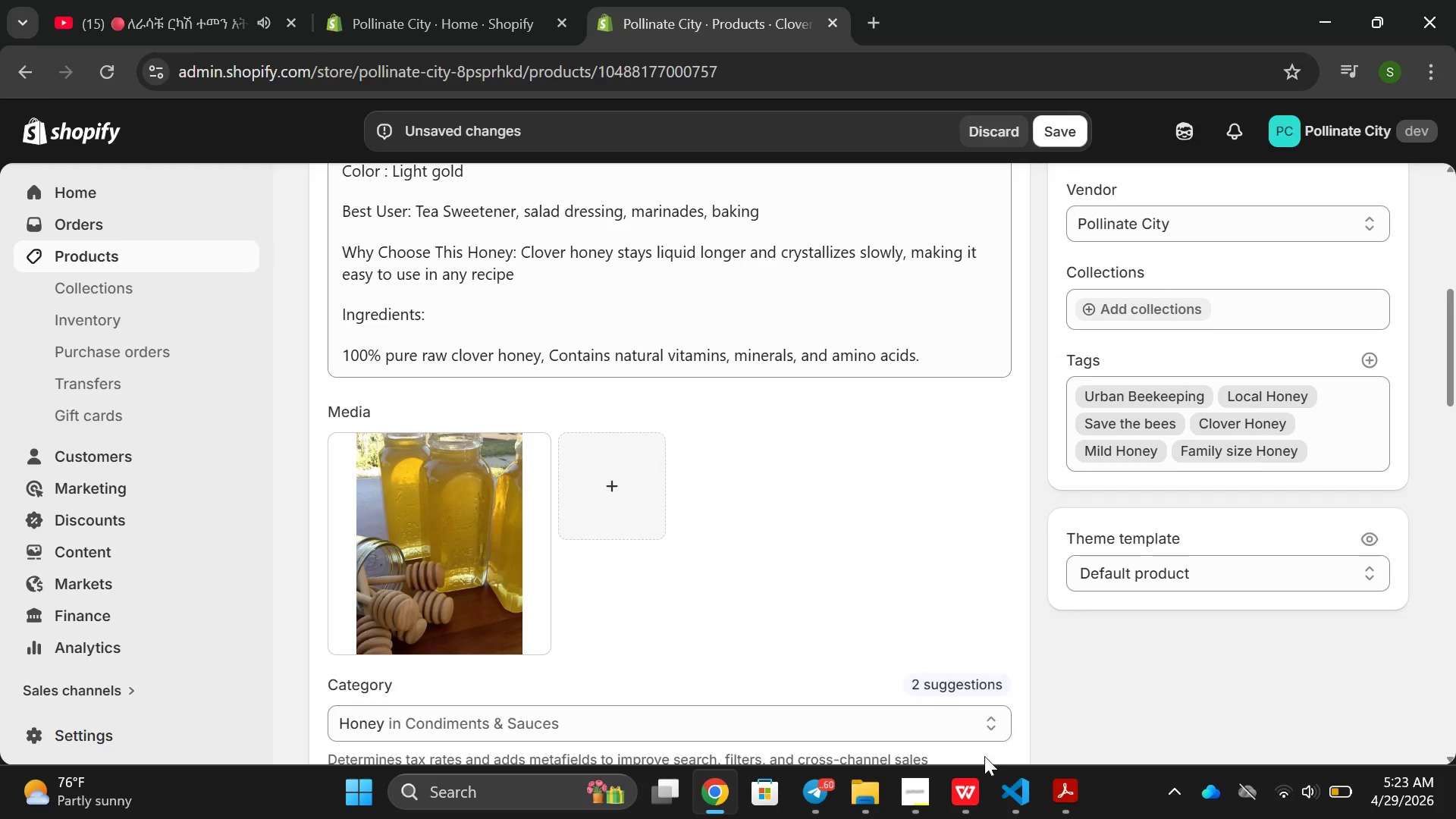 
left_click([930, 791])